 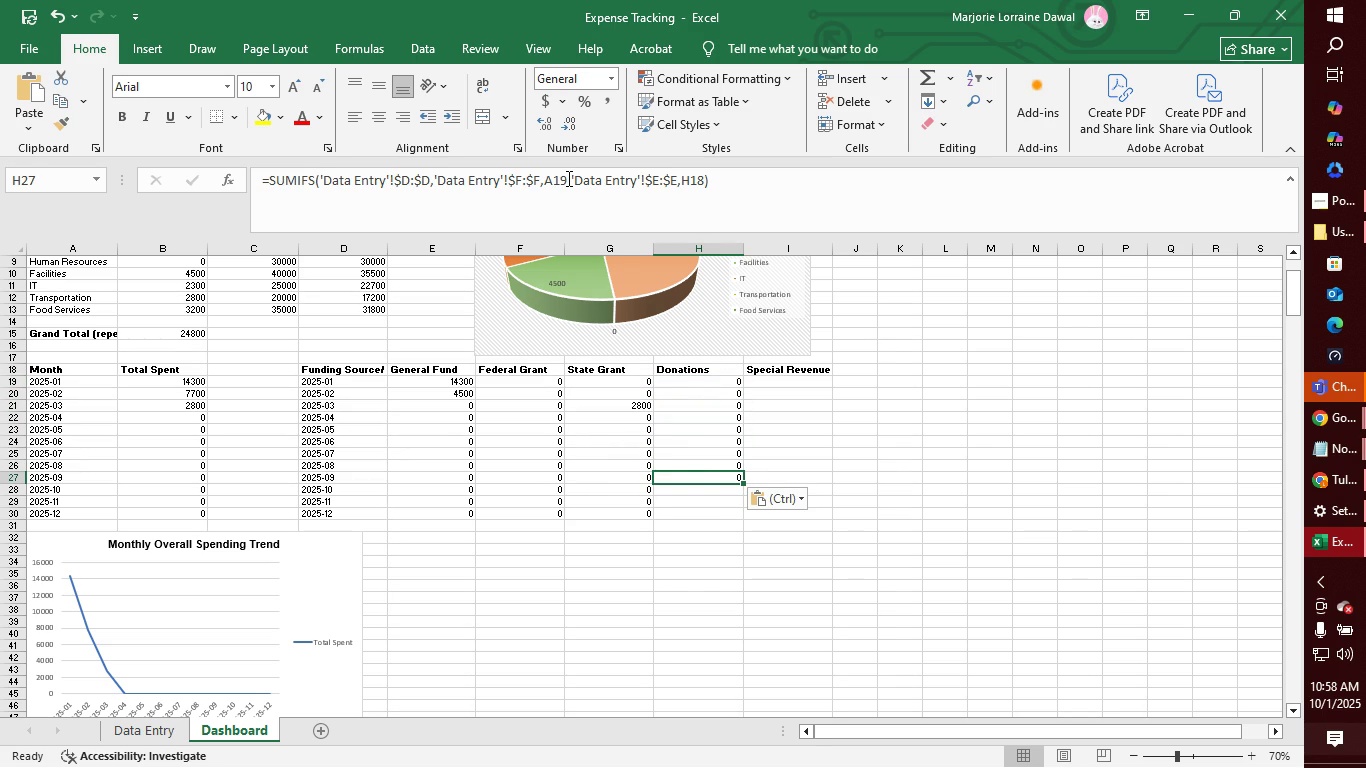 
left_click([567, 178])
 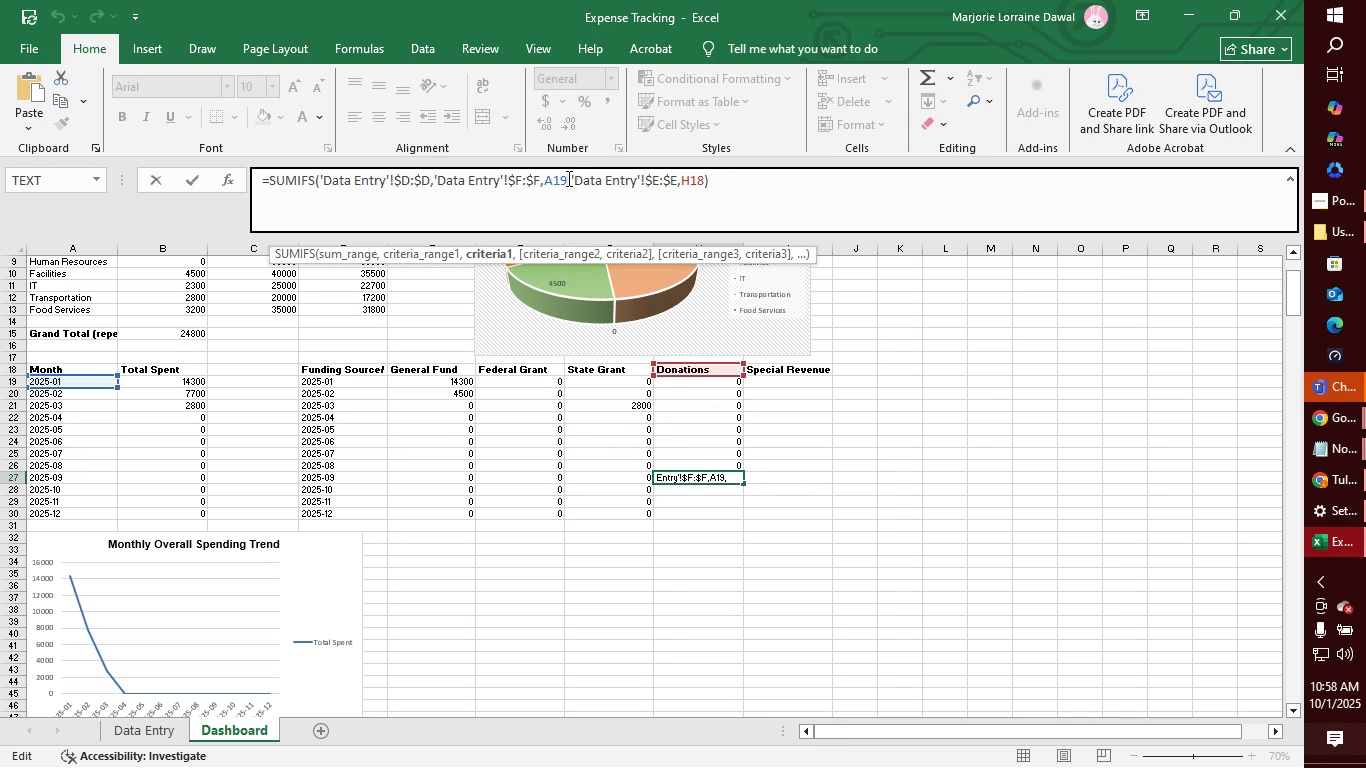 
type(27)
 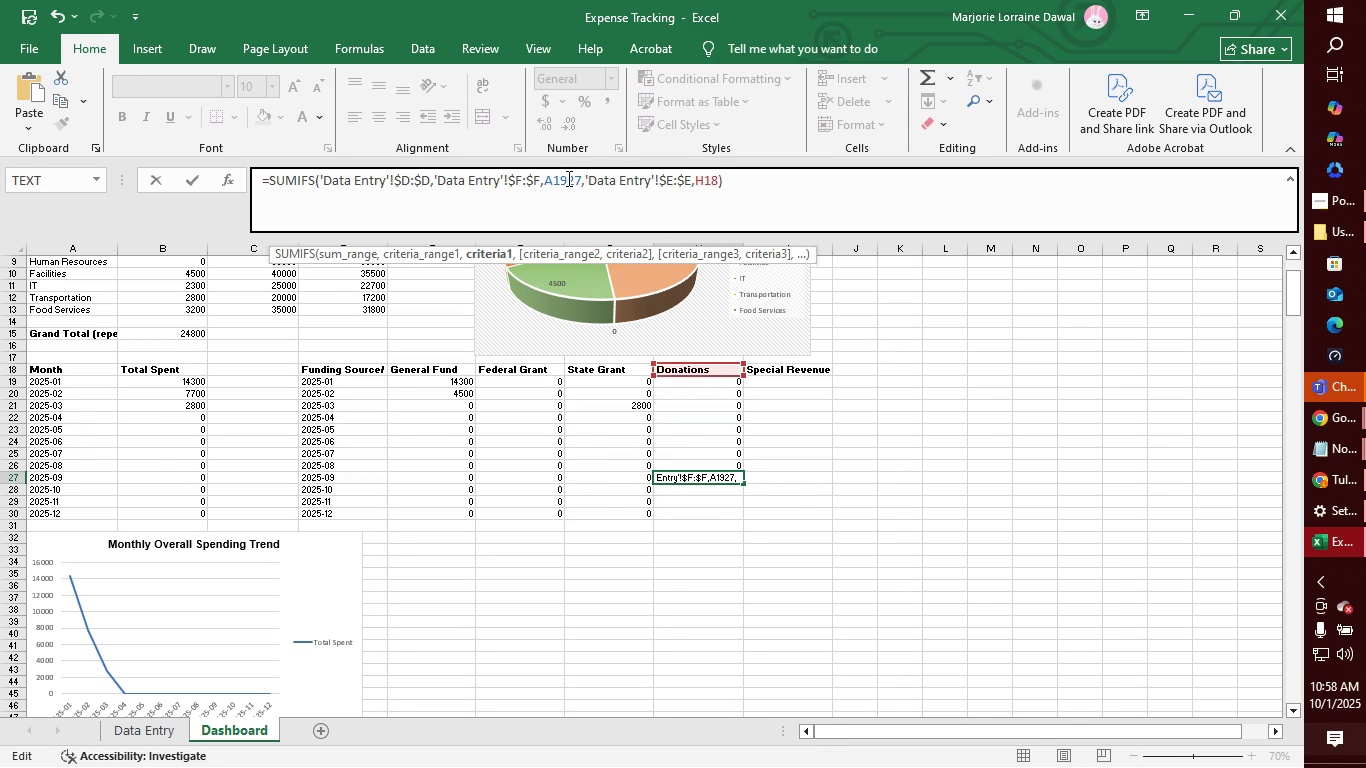 
key(Enter)
 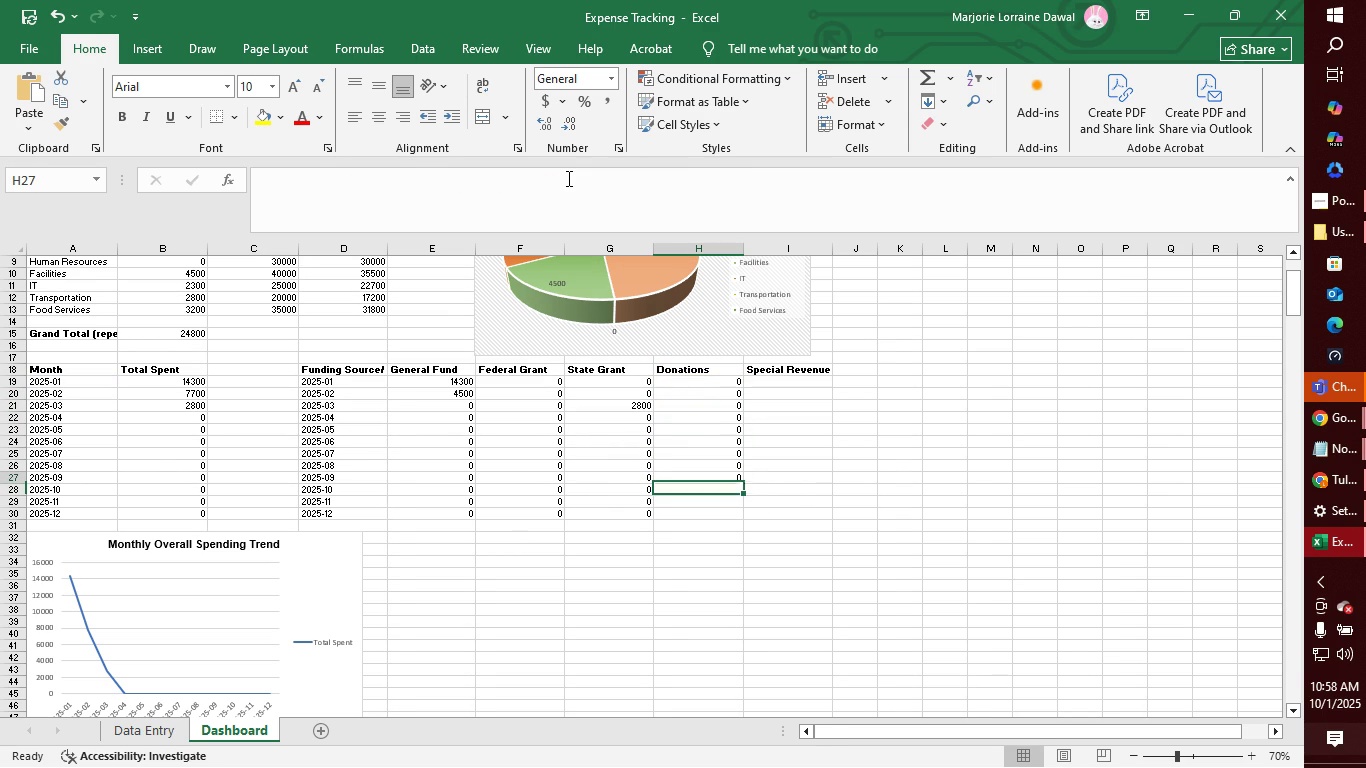 
key(ArrowUp)
 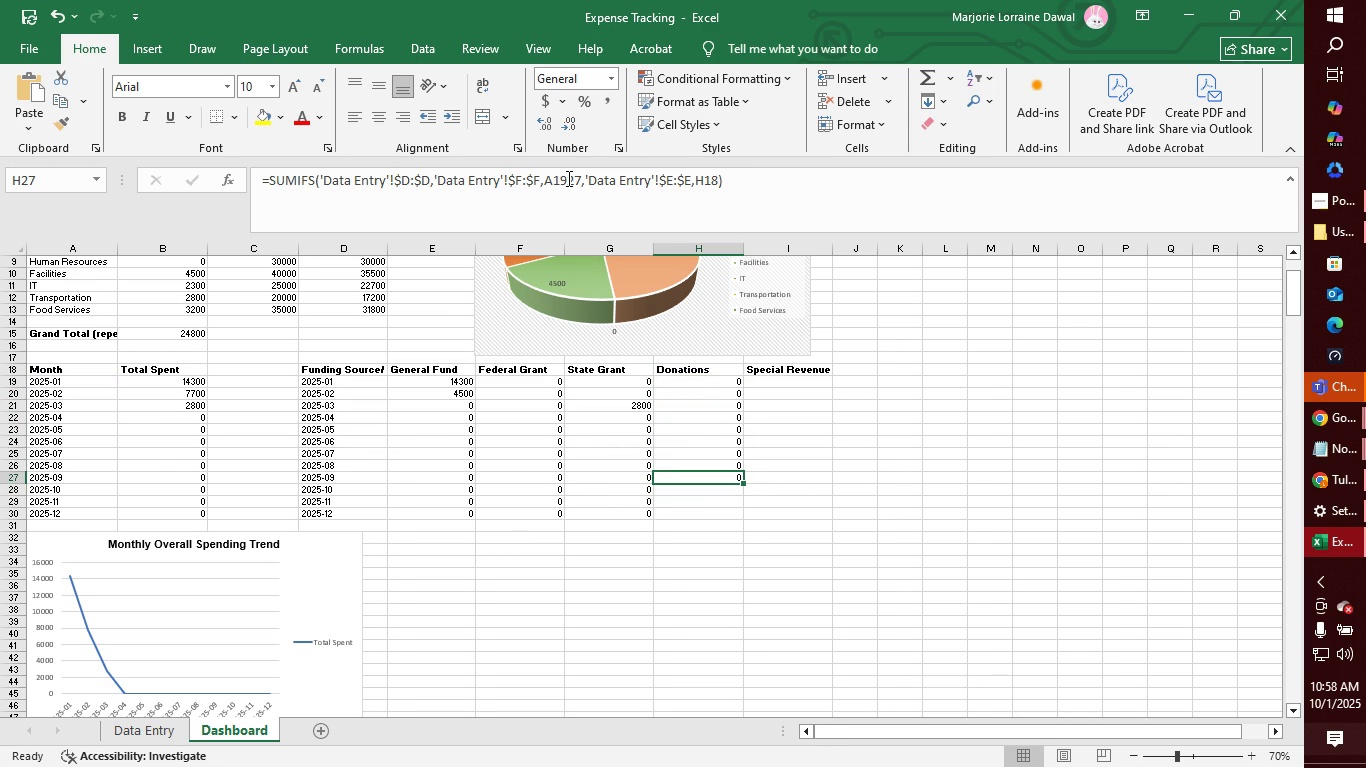 
left_click([567, 178])
 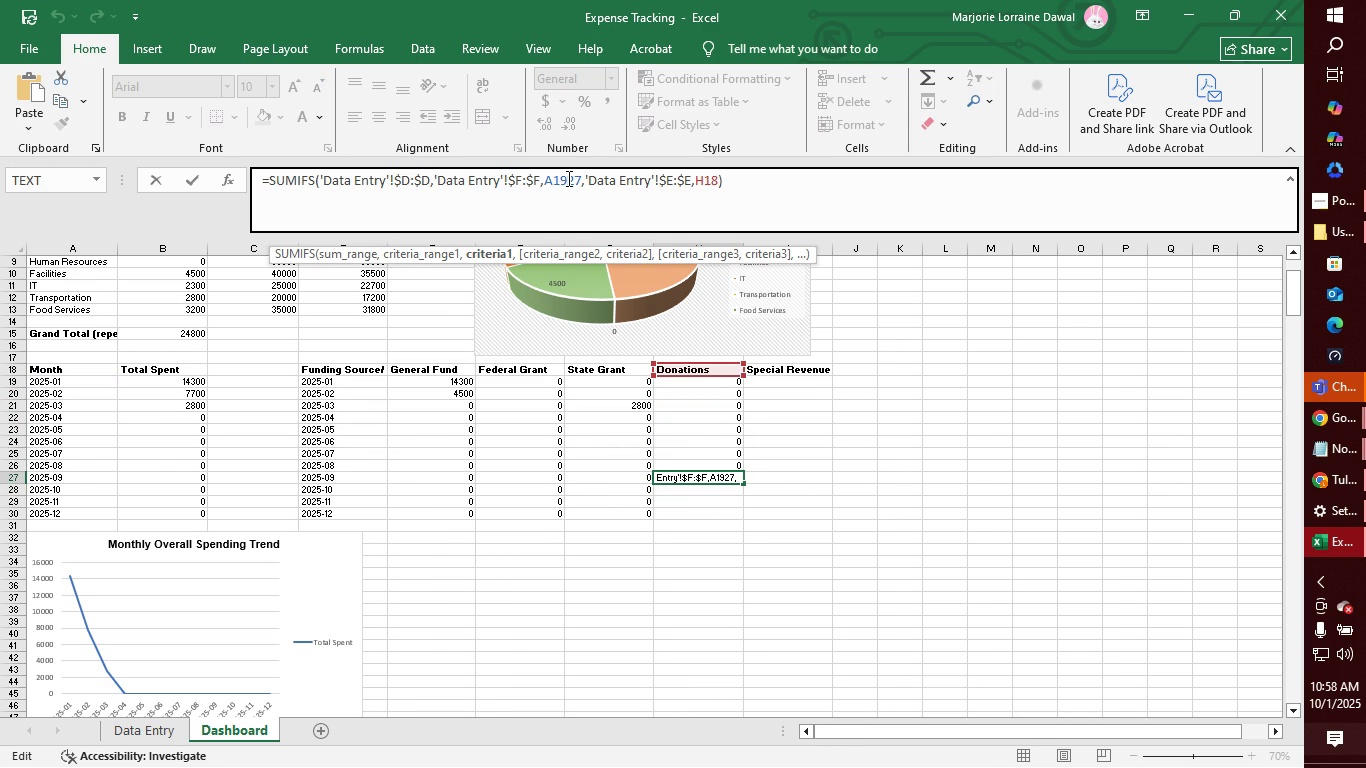 
key(Backspace)
 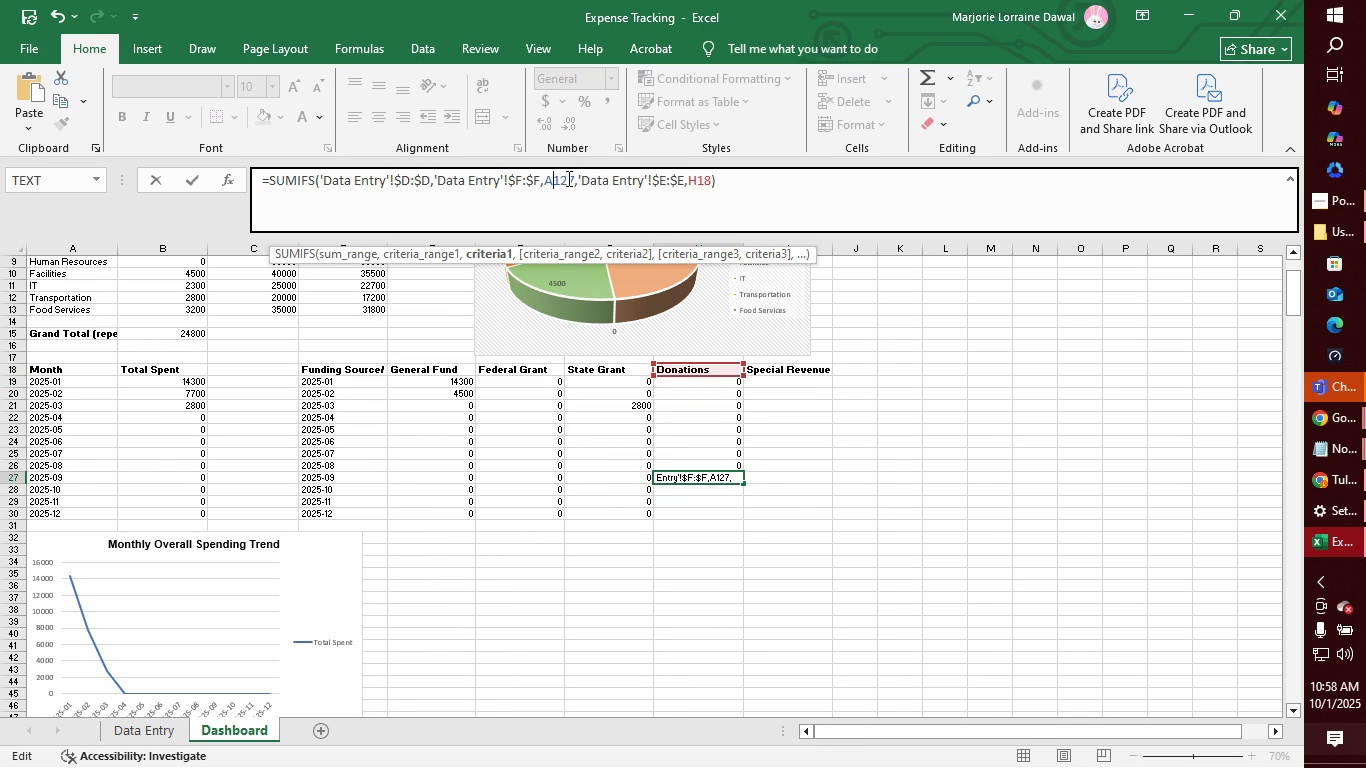 
key(Backspace)
 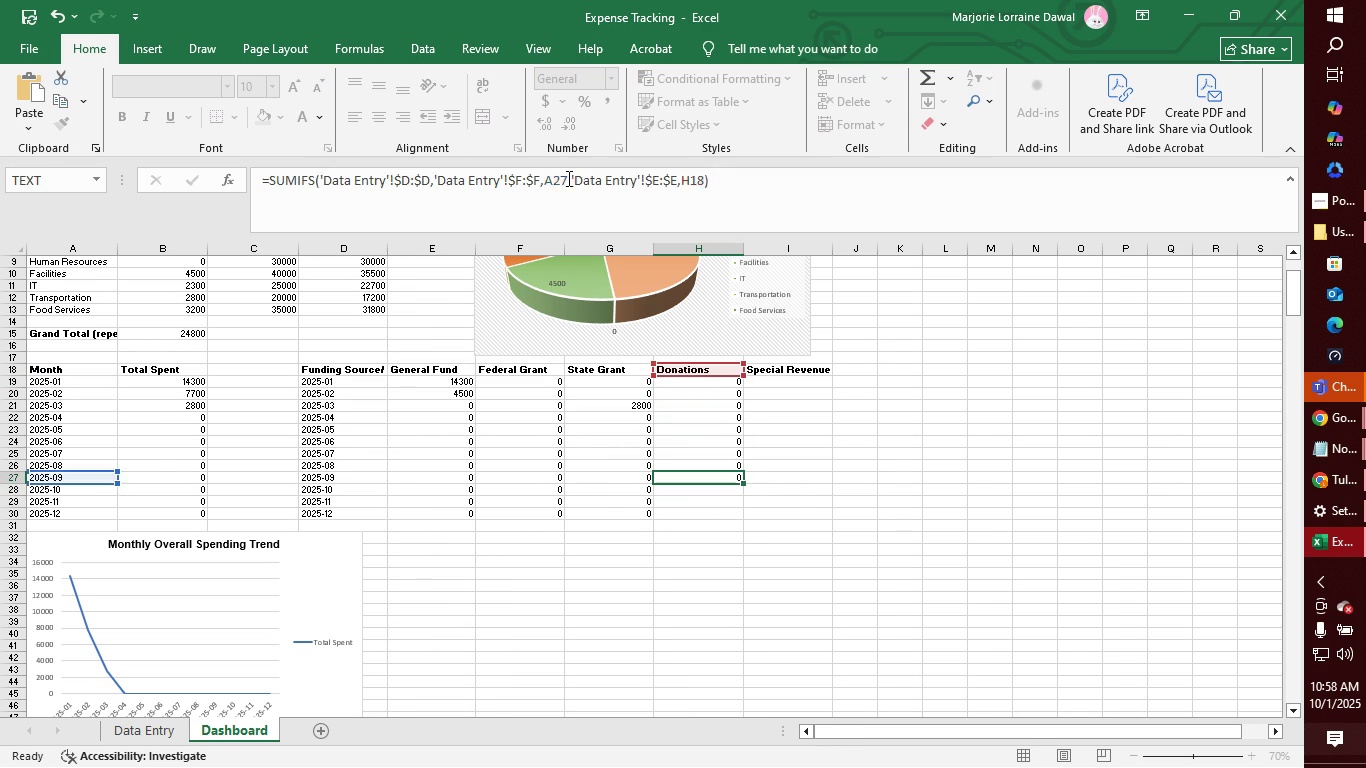 
key(Enter)